 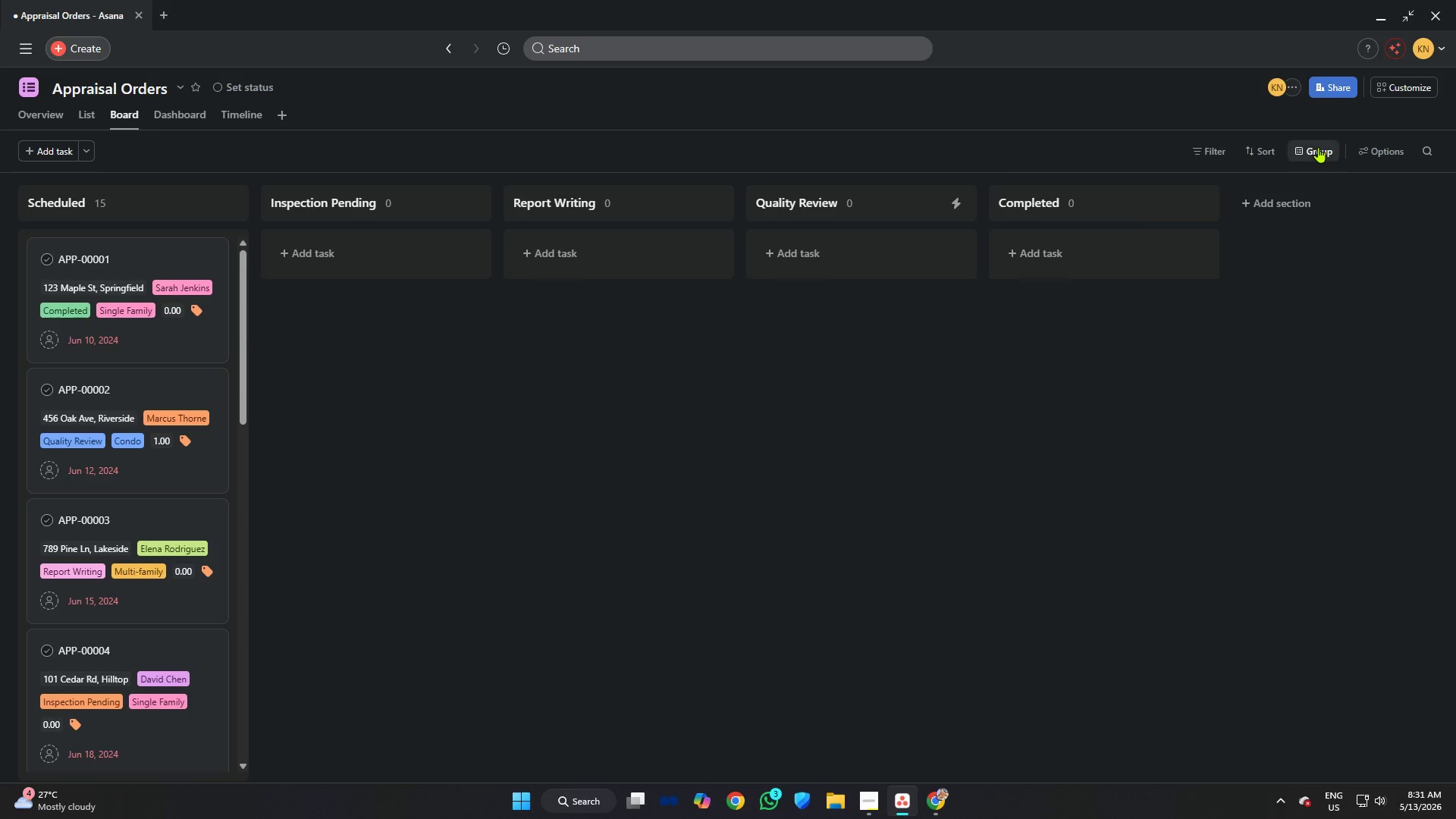 
left_click([1006, 224])
 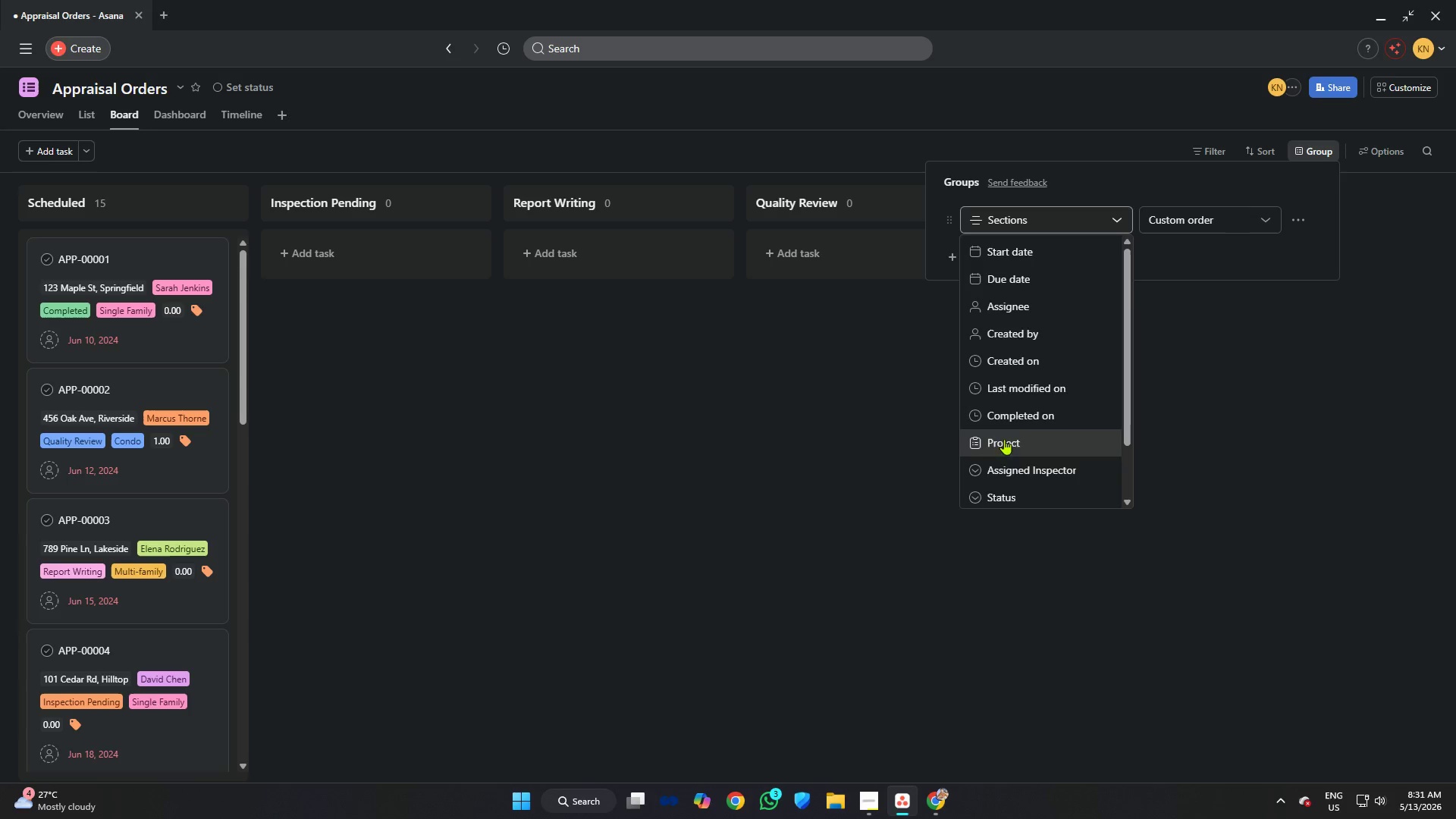 
left_click([1228, 419])
 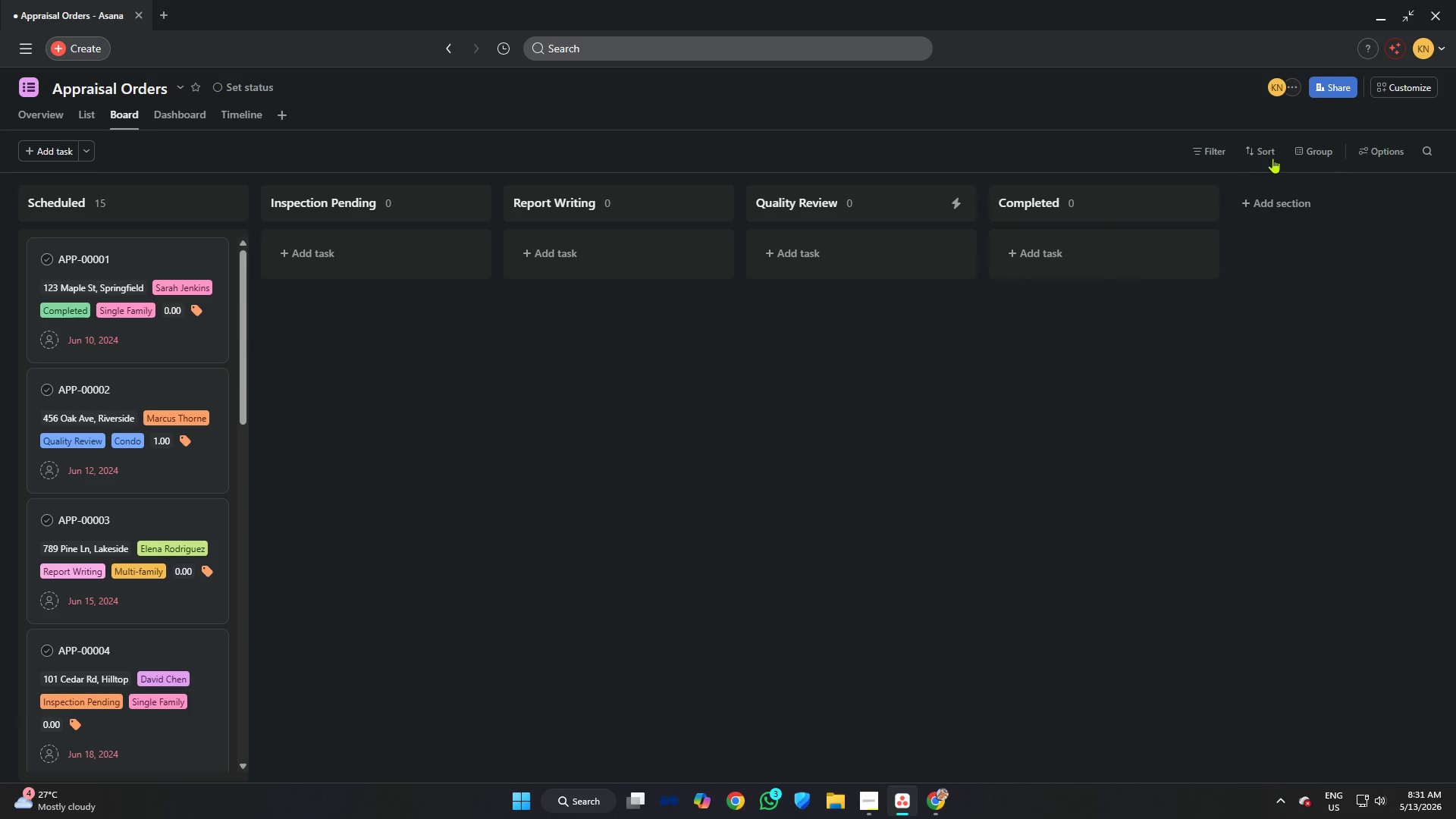 
left_click([1301, 151])
 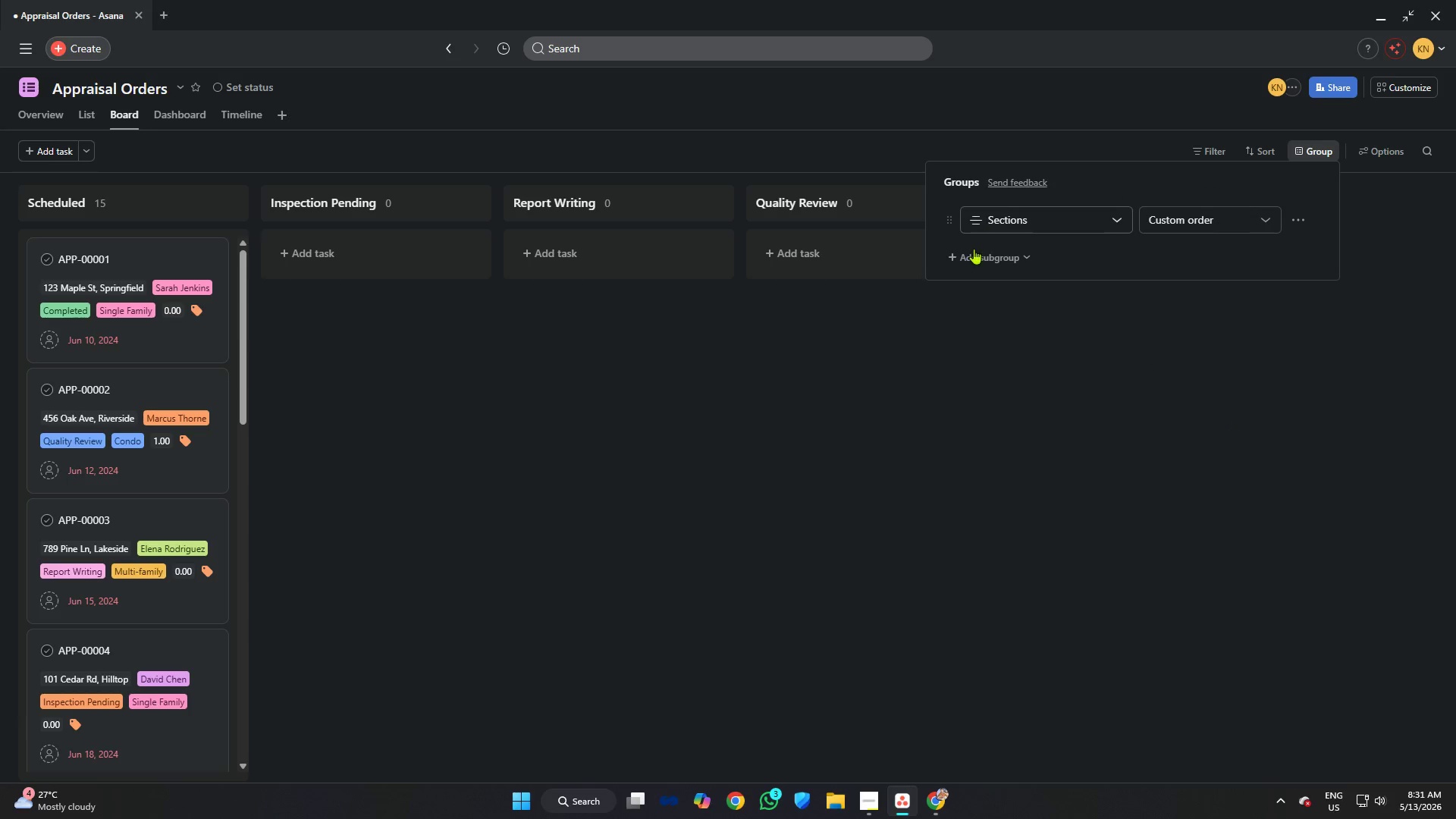 
left_click([972, 250])
 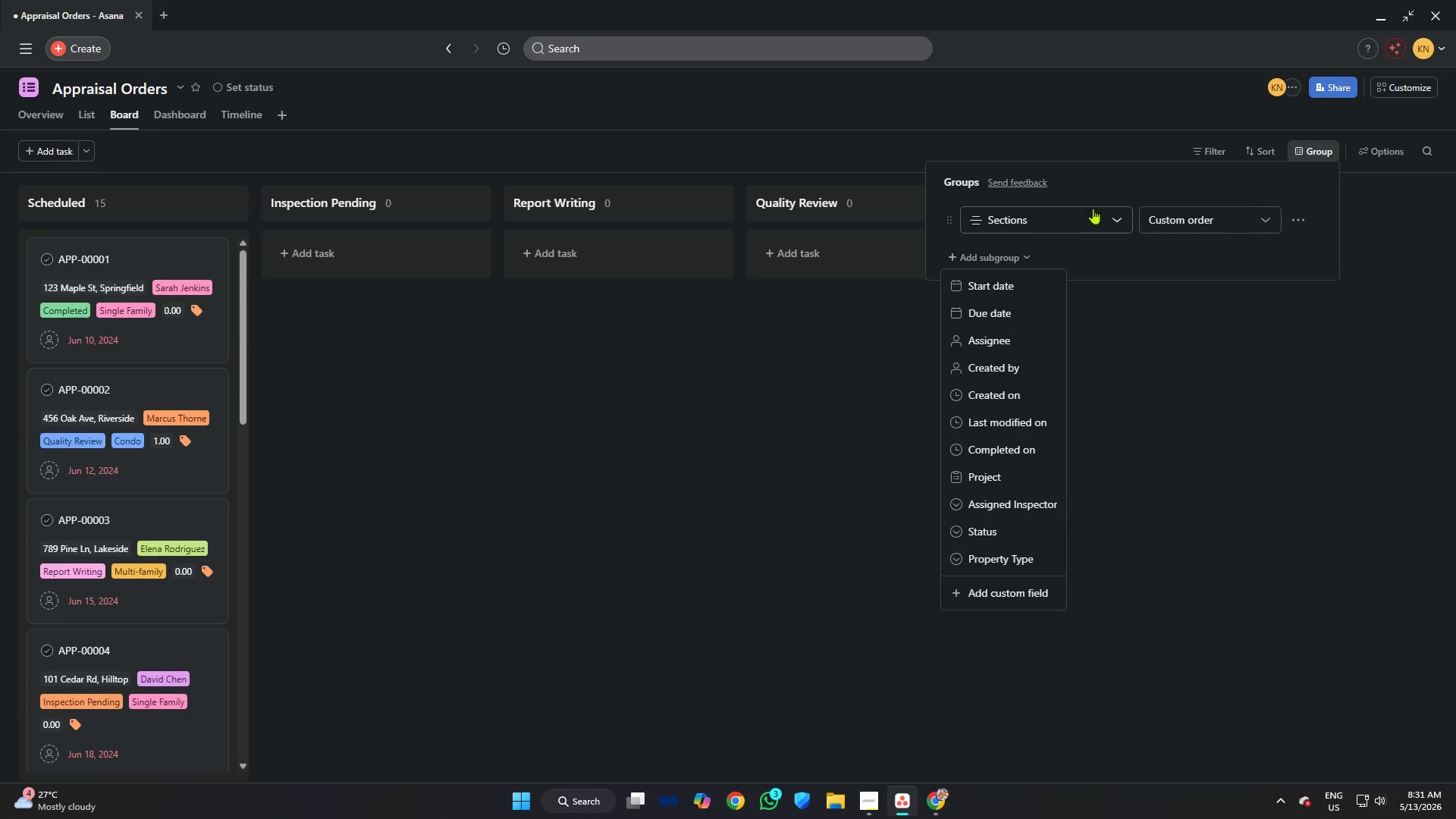 
left_click([1166, 215])
 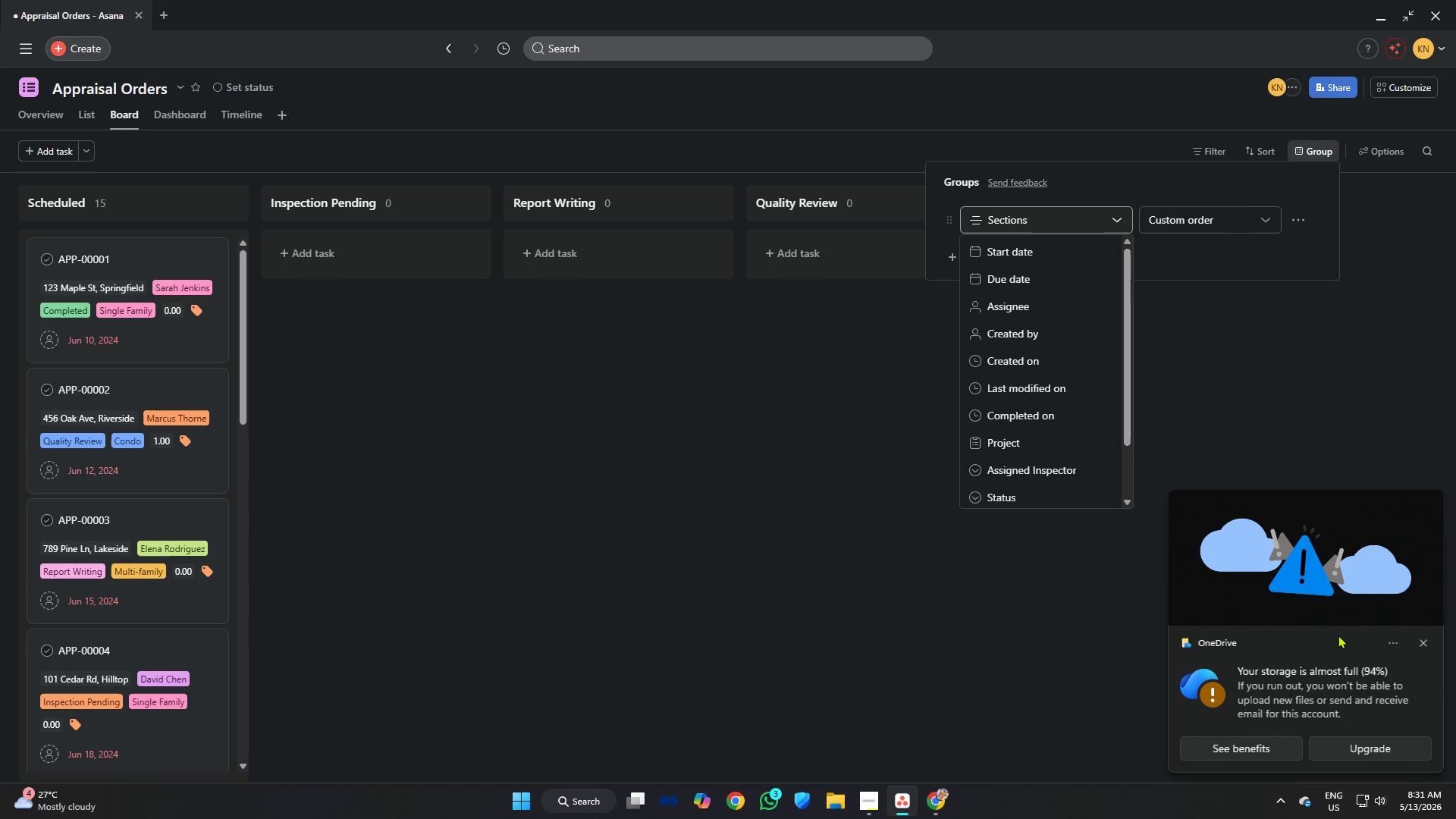 
left_click([1423, 645])
 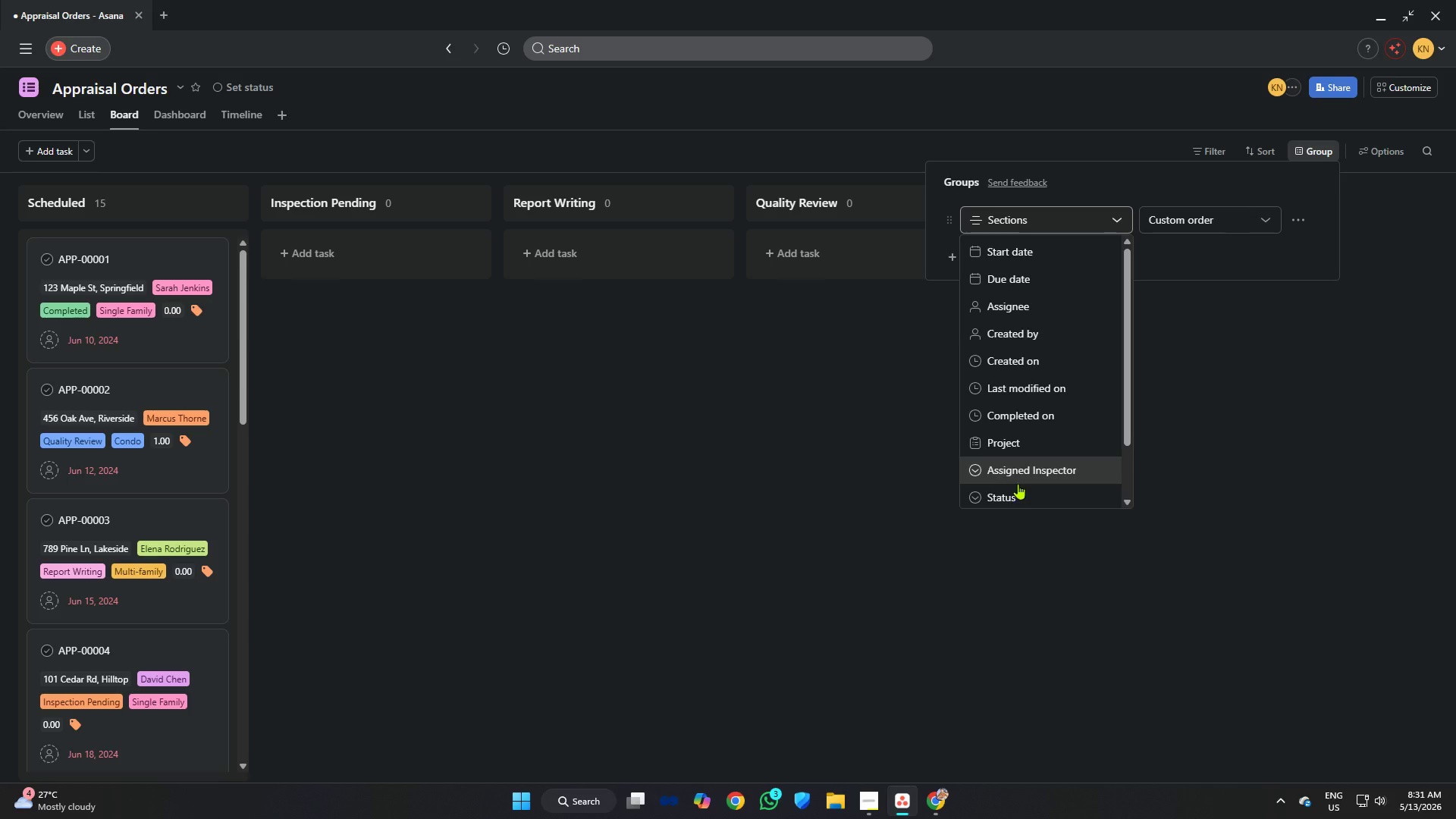 
left_click([1018, 498])
 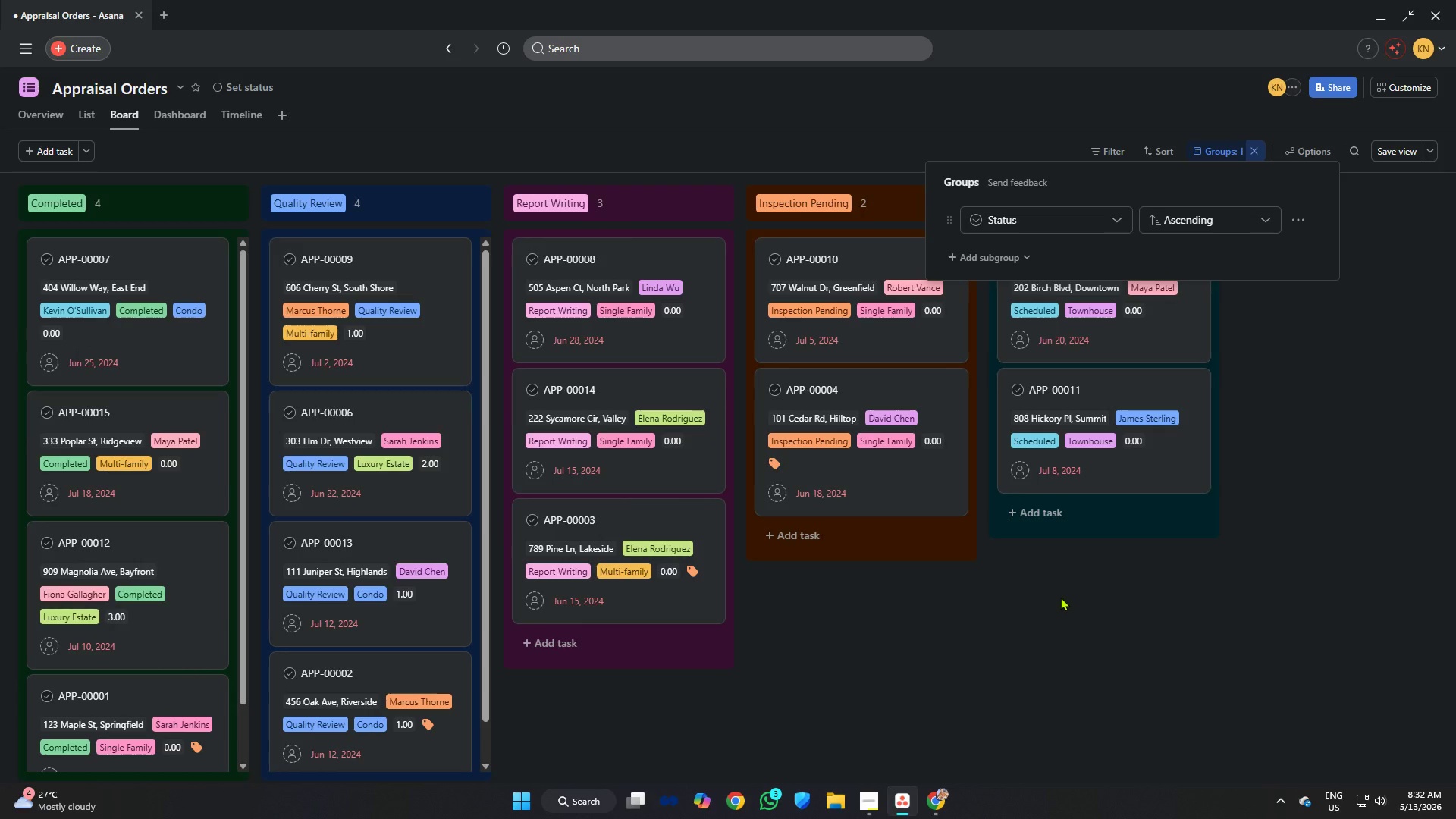 
left_click([1060, 597])
 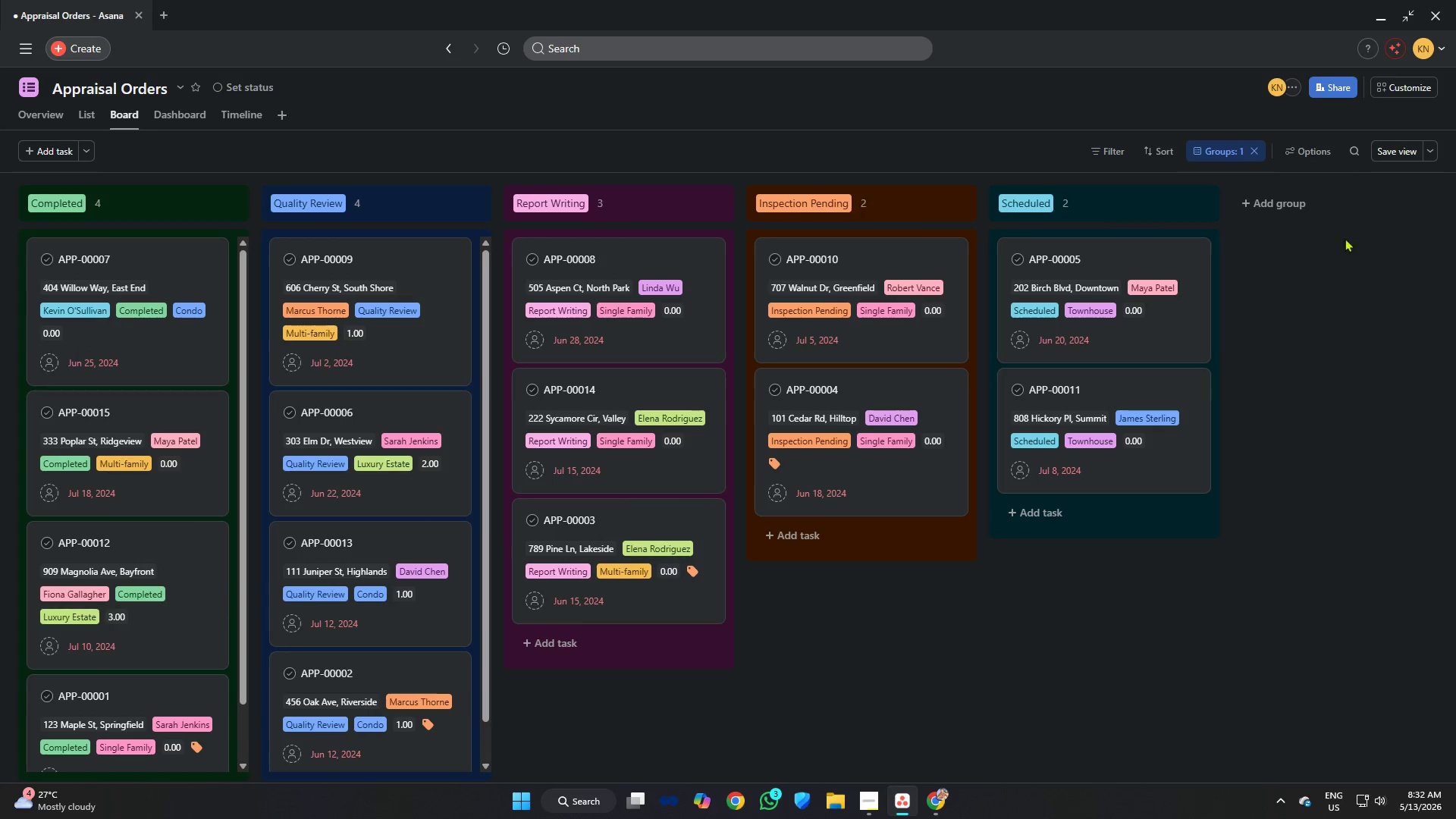 
left_click([1390, 153])
 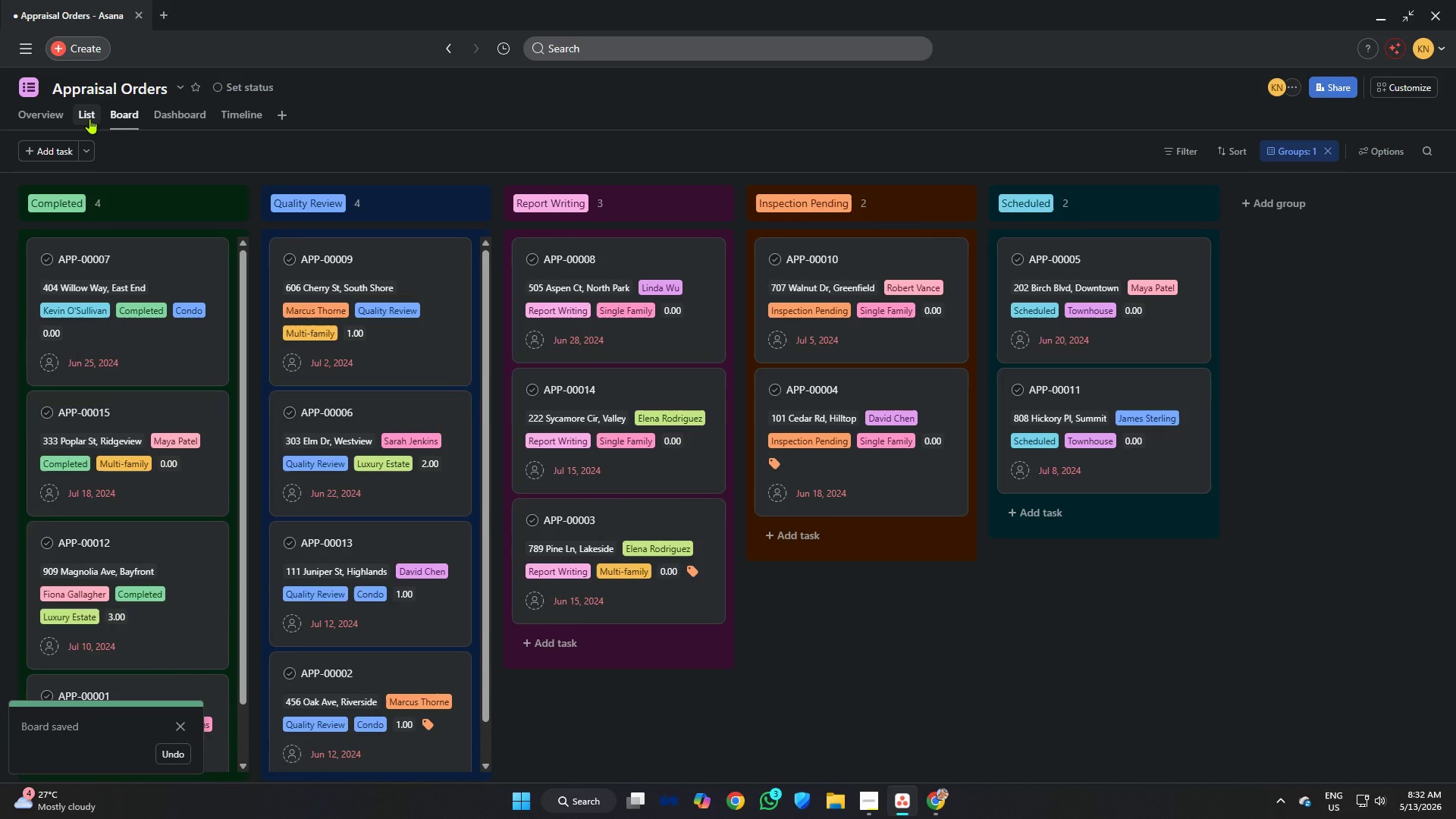 
left_click([89, 118])
 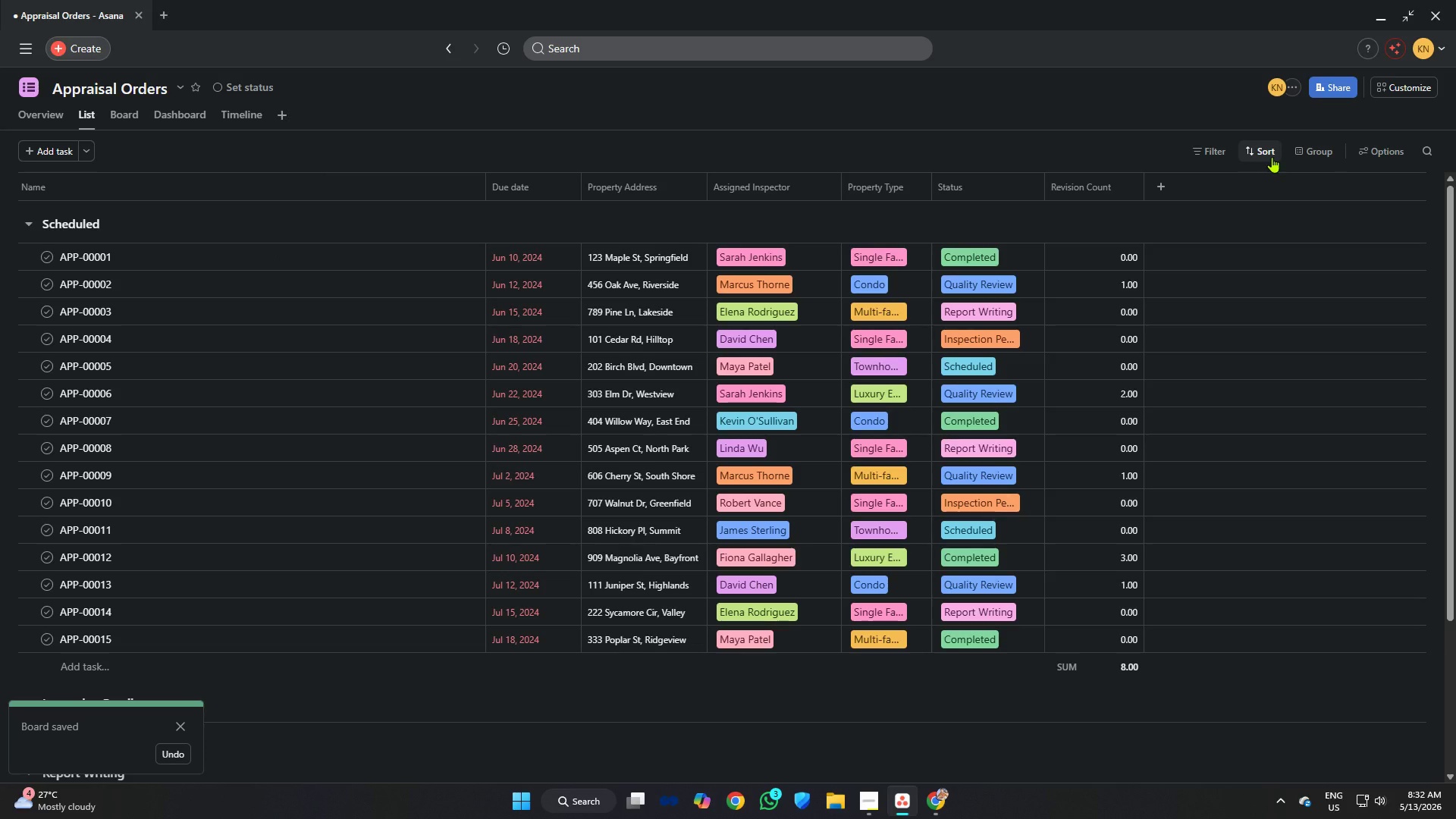 
wait(7.03)
 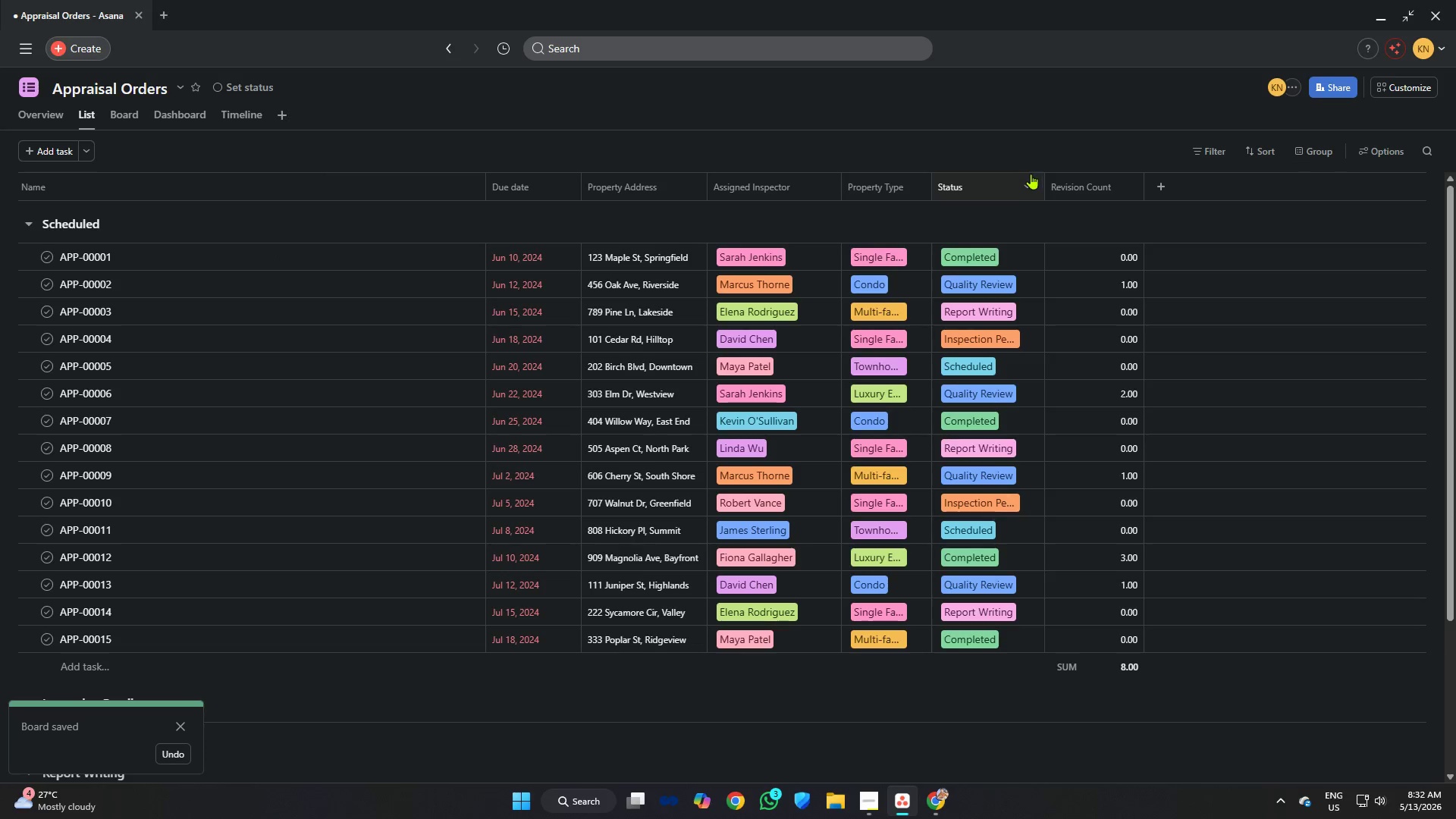 
left_click([1205, 153])
 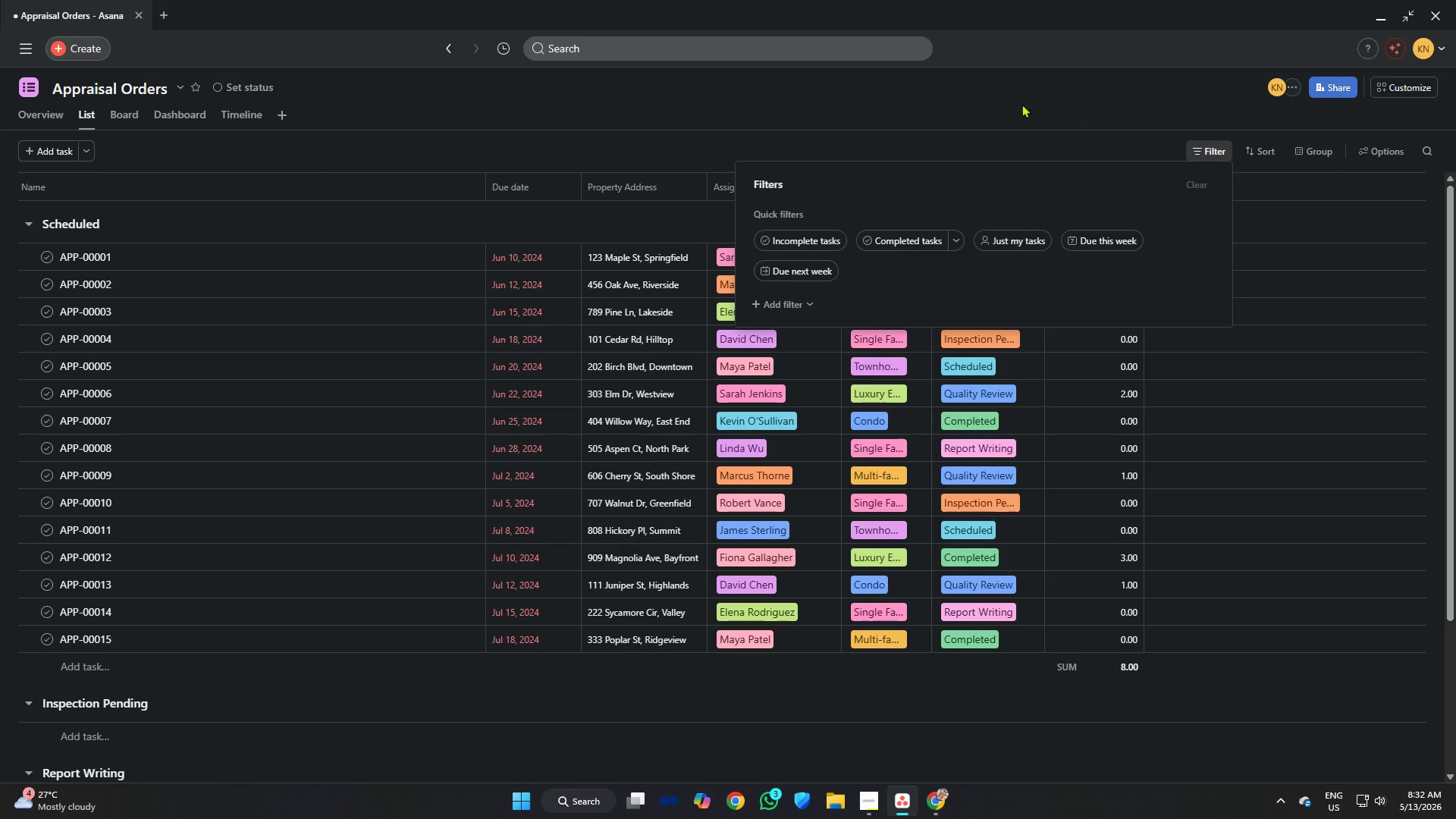 
left_click([1016, 101])
 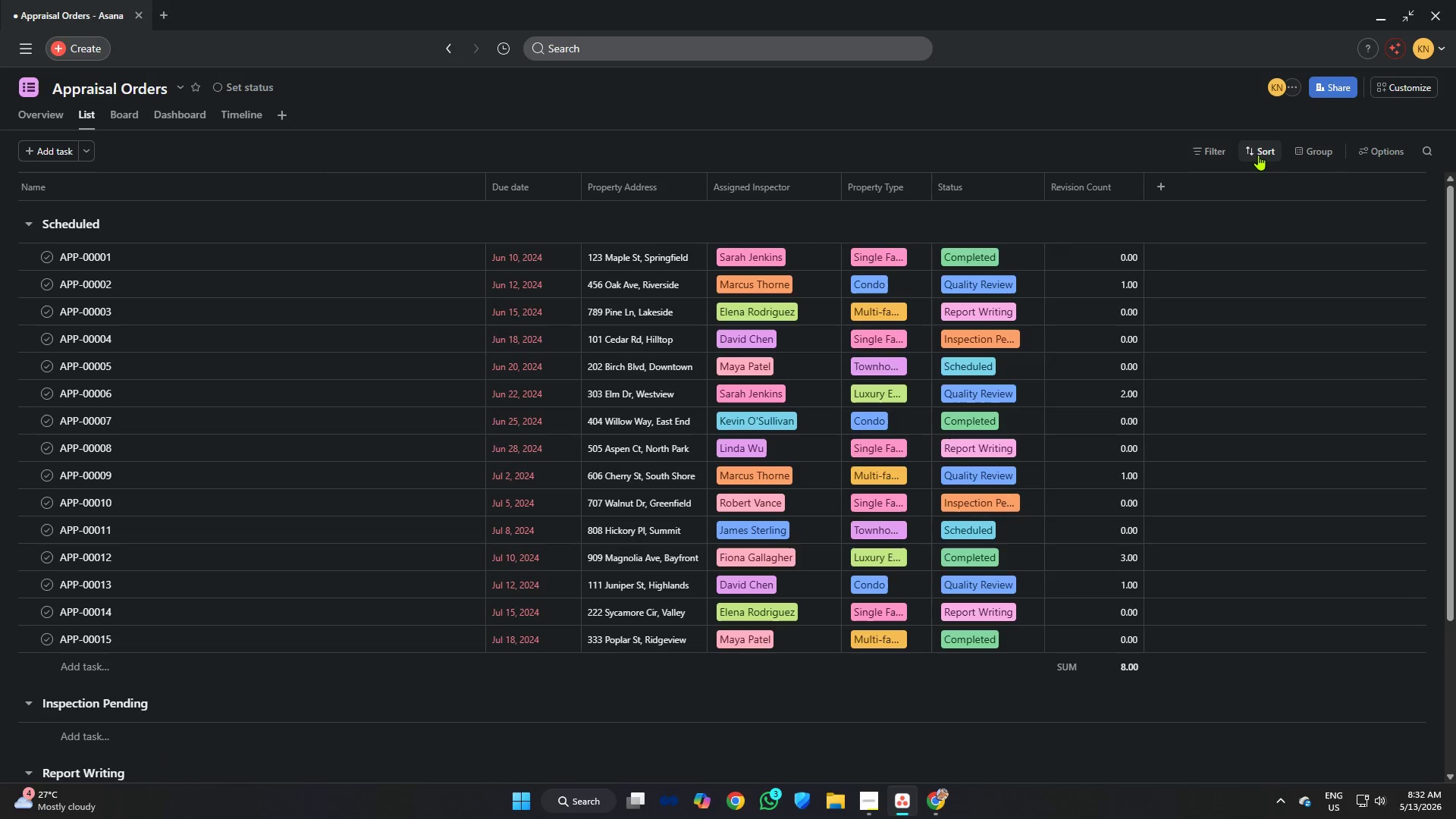 
left_click([1263, 154])
 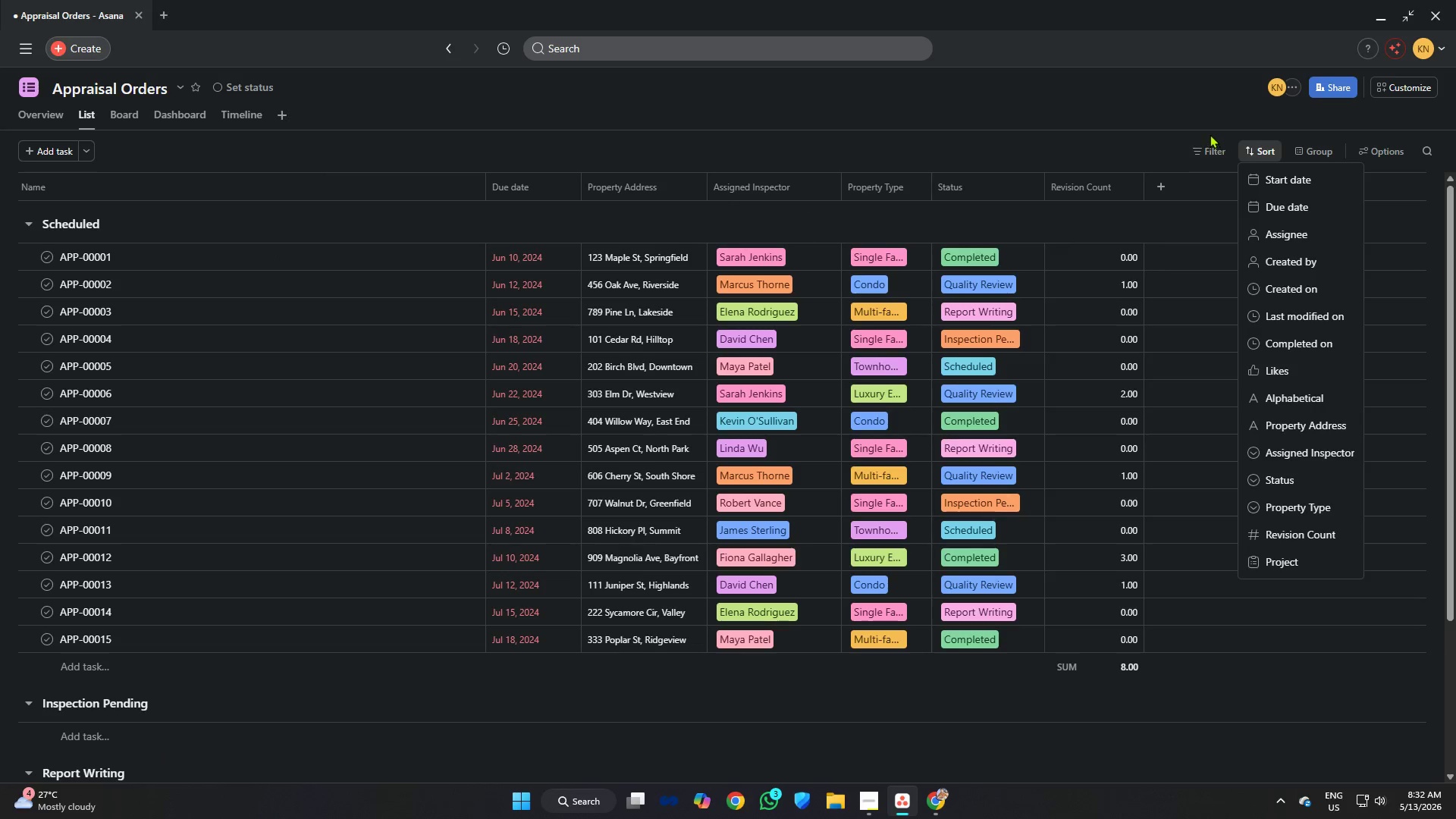 
left_click([1200, 129])